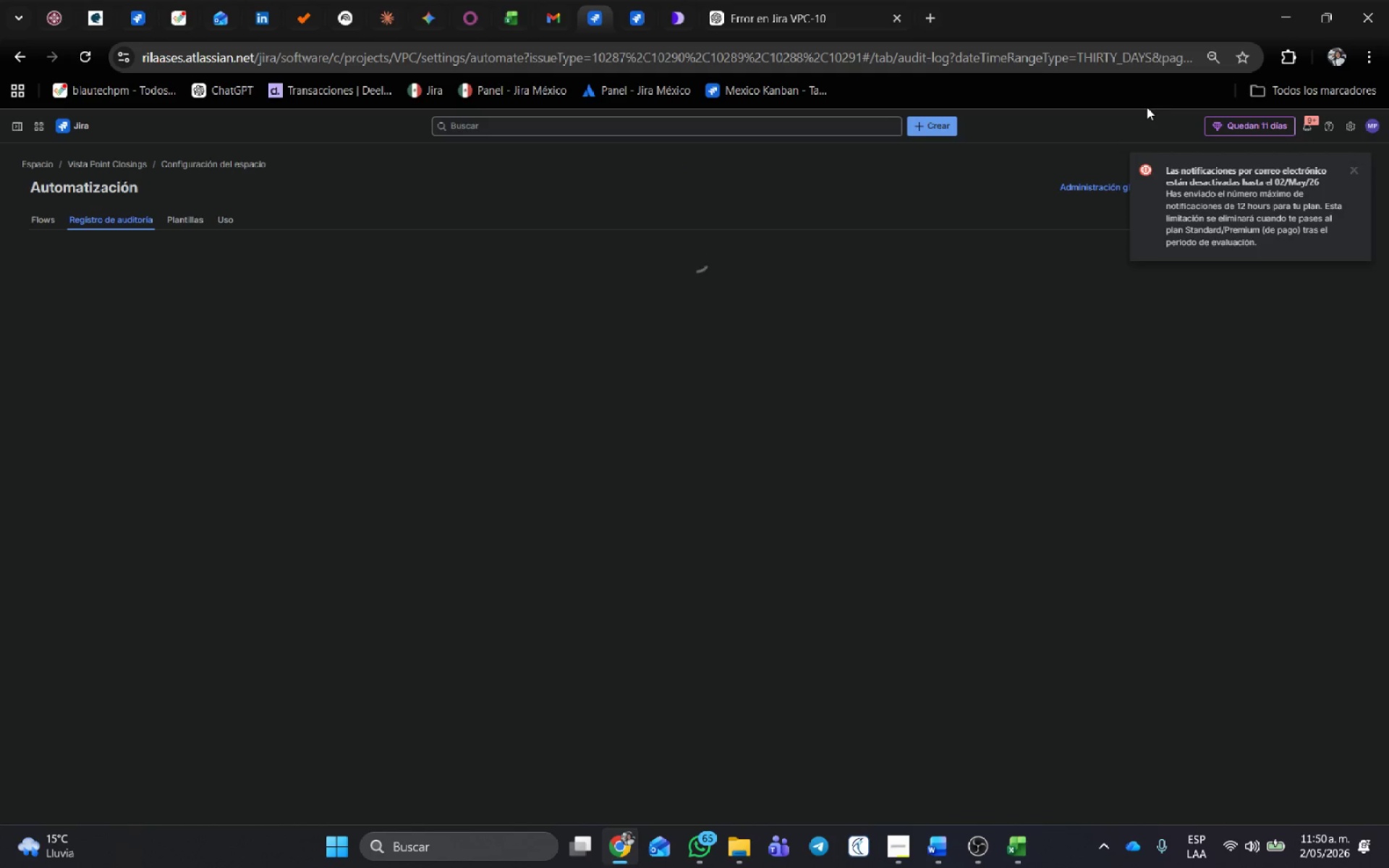 
wait(7.56)
 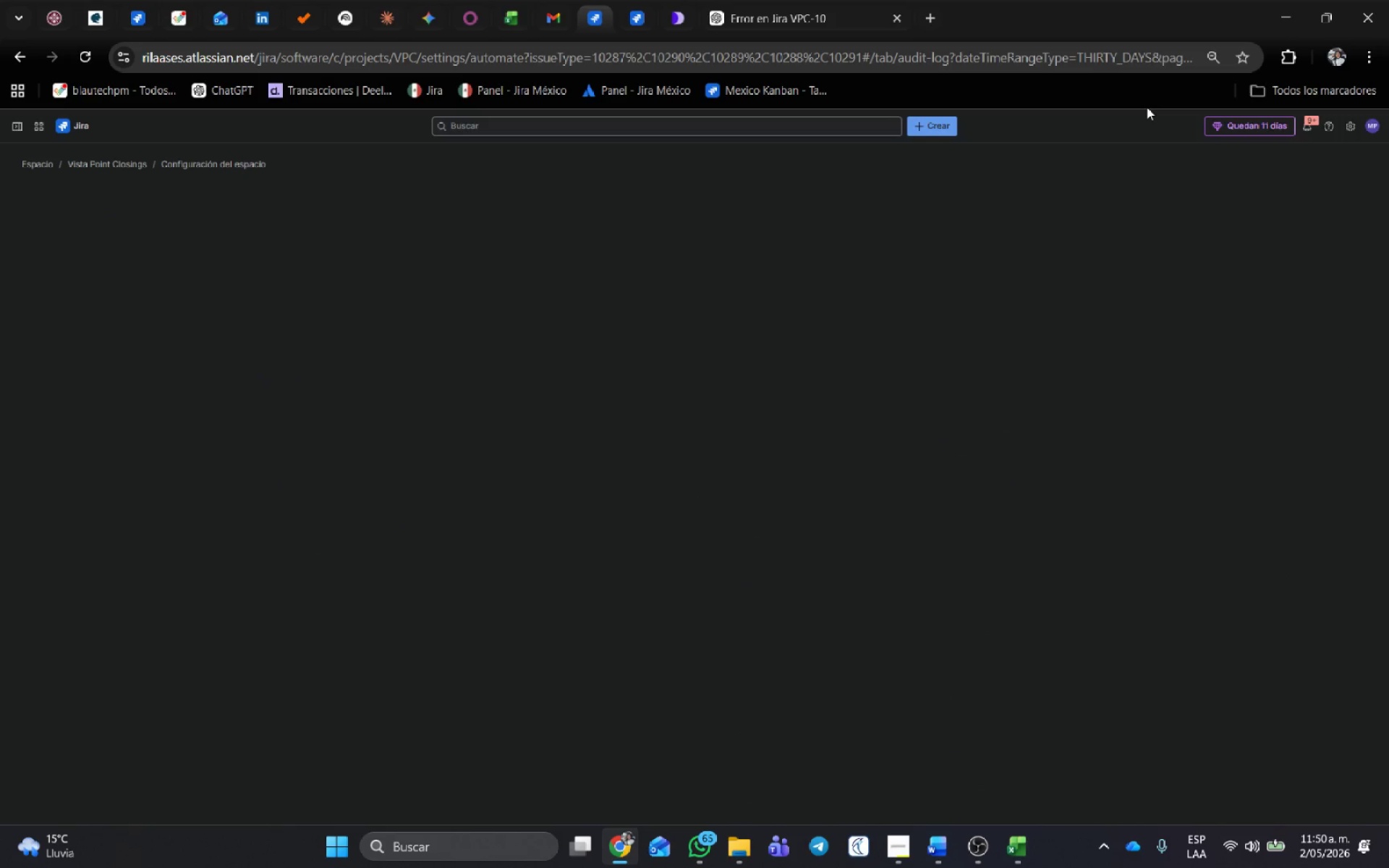 
left_click([1351, 171])
 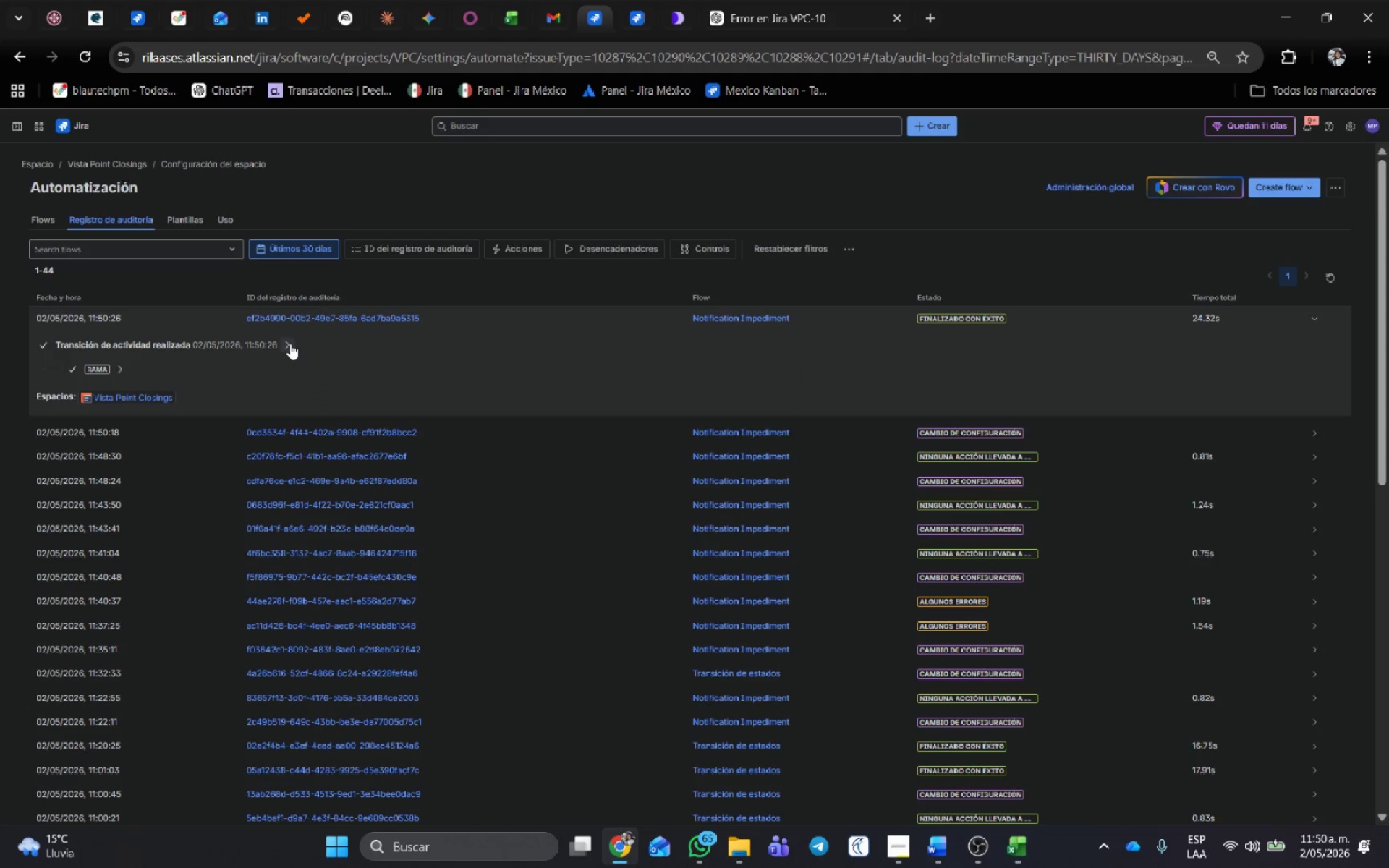 
left_click([119, 394])
 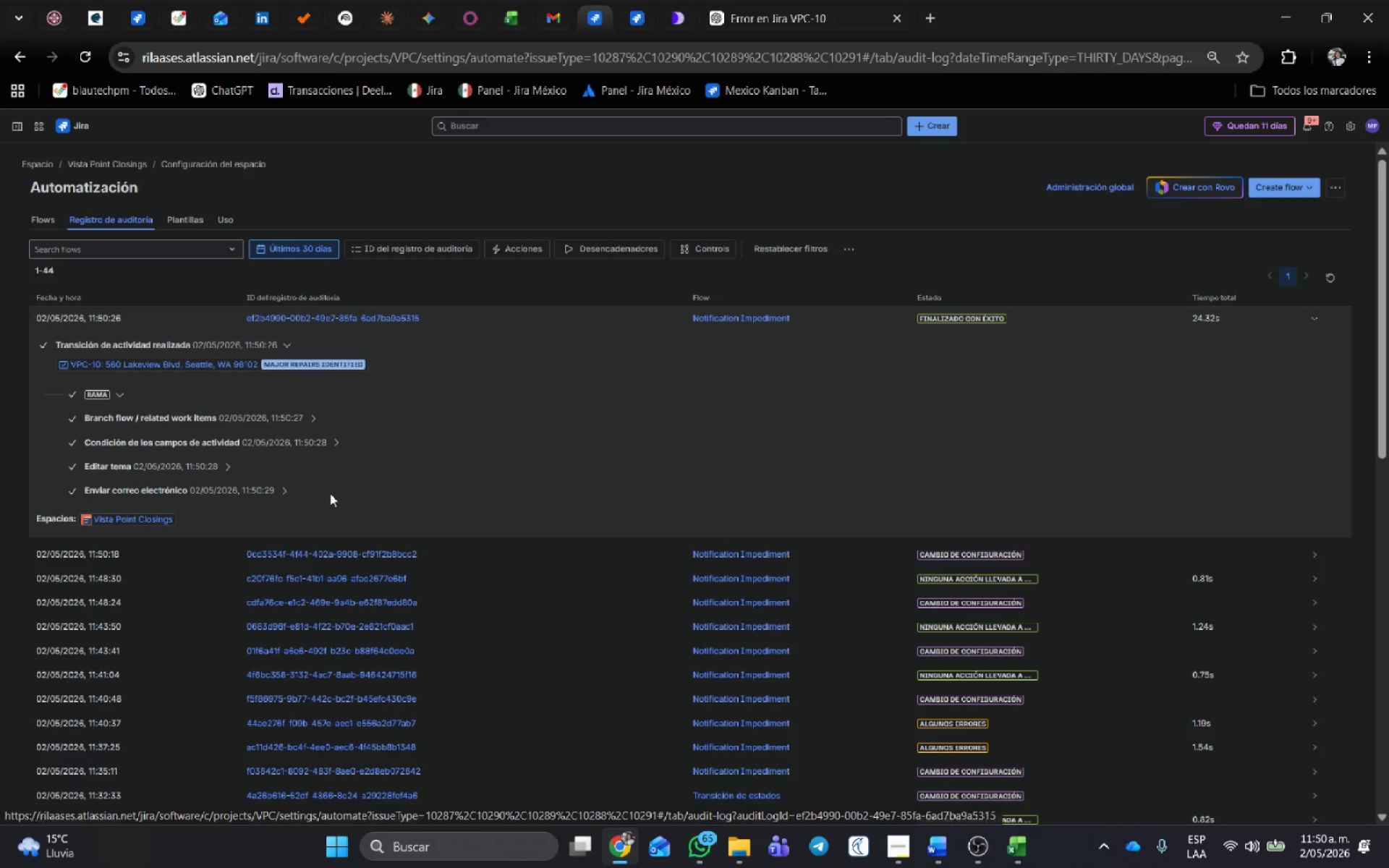 
wait(5.3)
 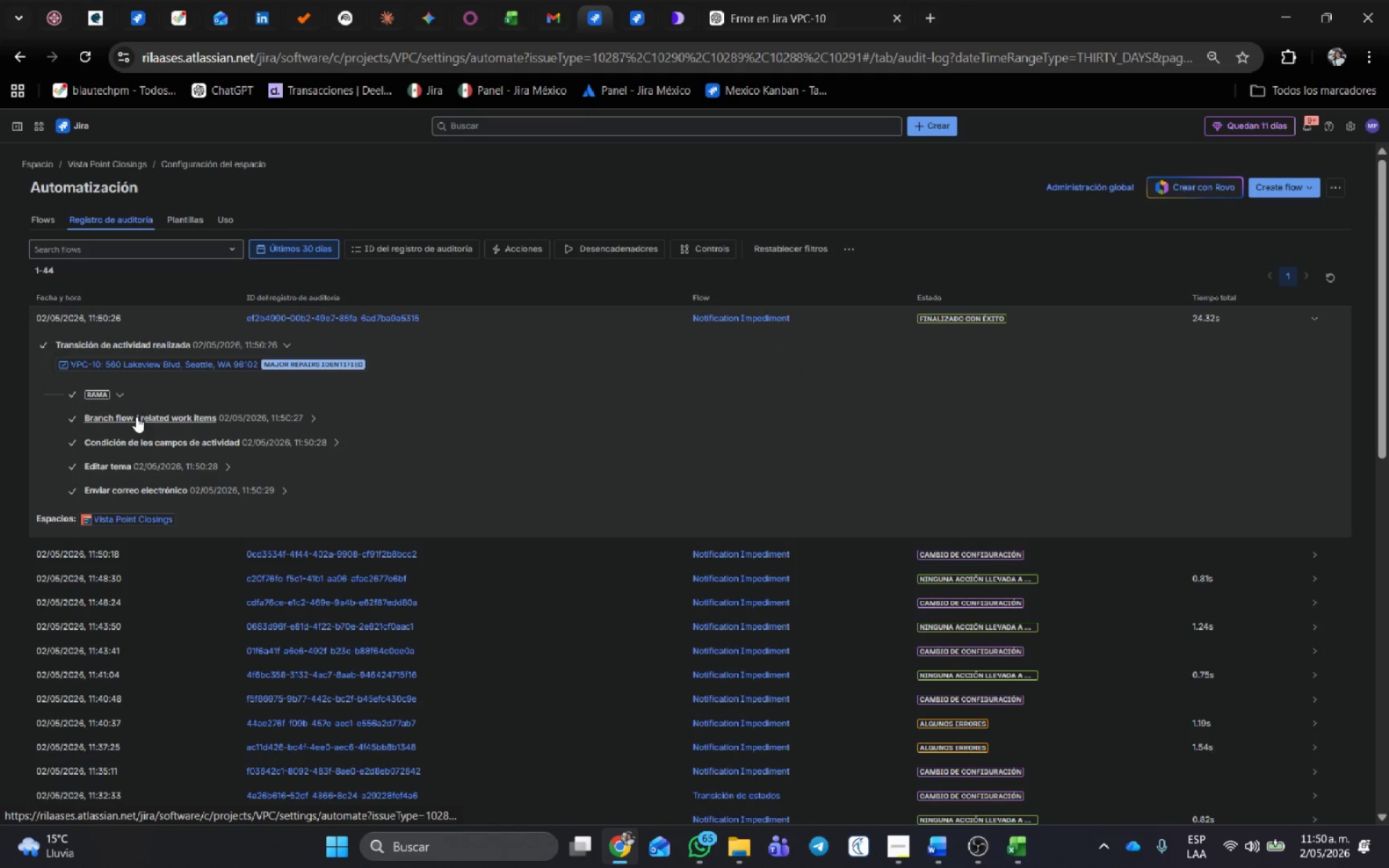 
key(Meta+Shift+ShiftLeft)
 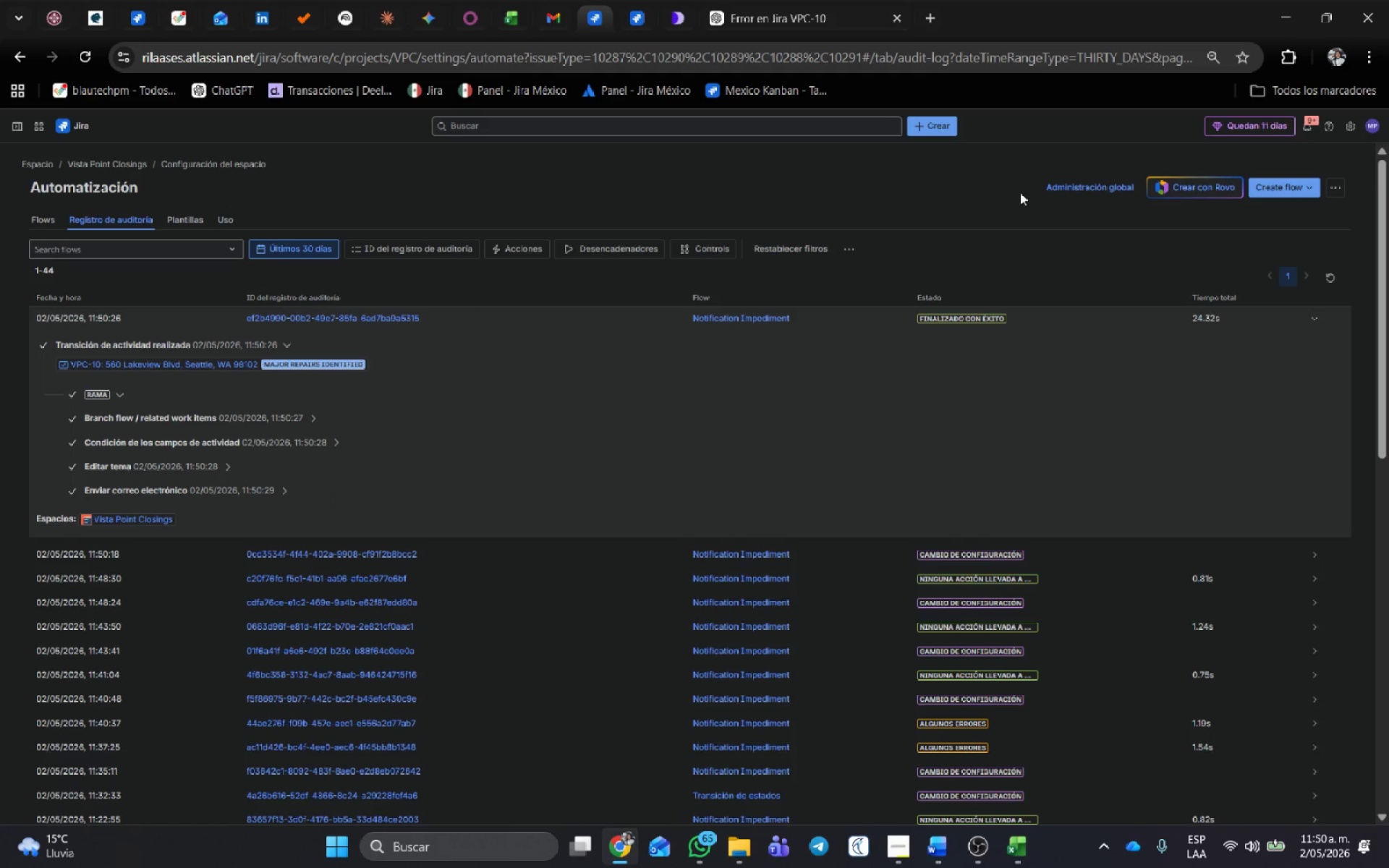 
key(Meta+Shift+S)
 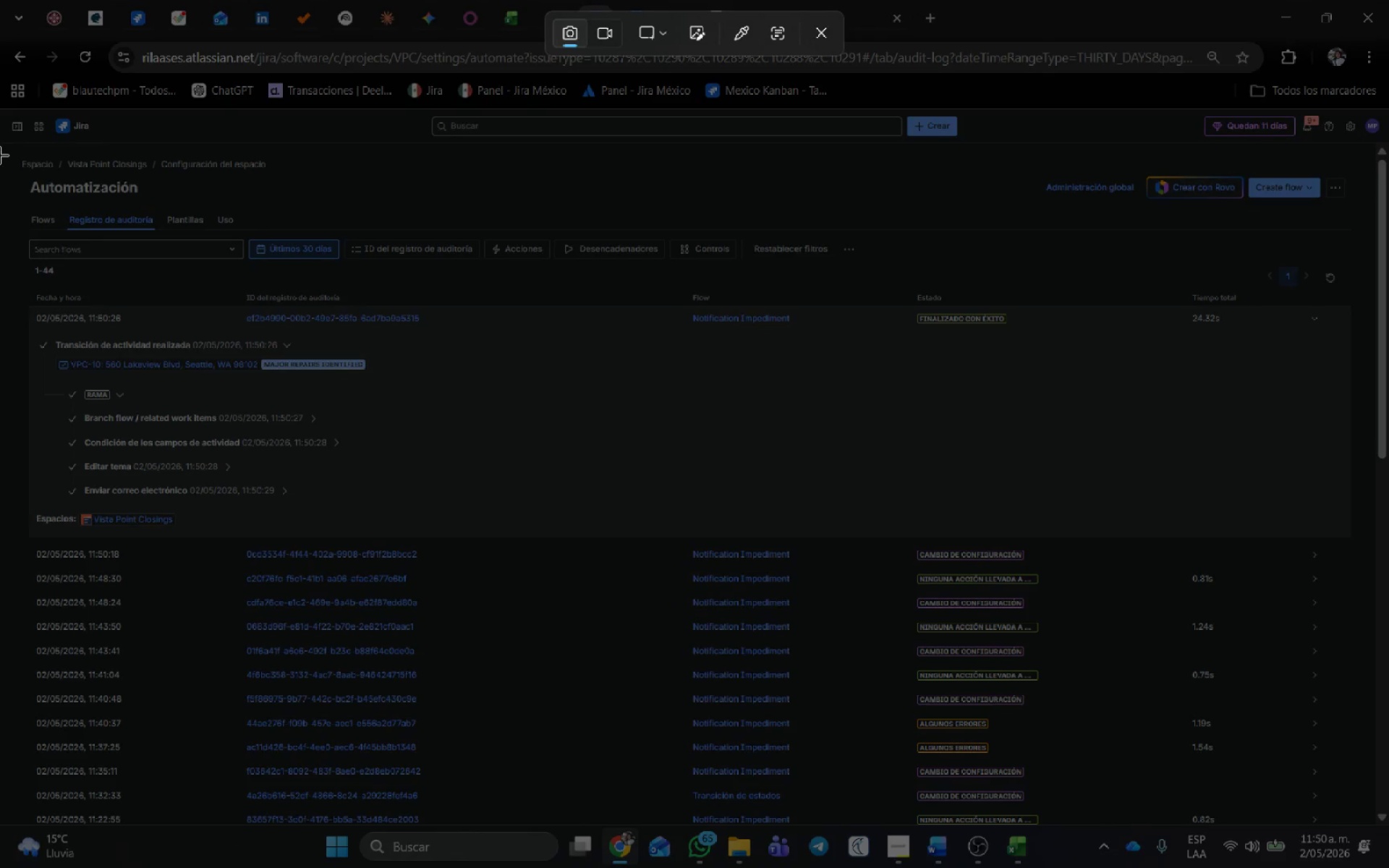 
left_click_drag(start_coordinate=[0, 142], to_coordinate=[1388, 544])
 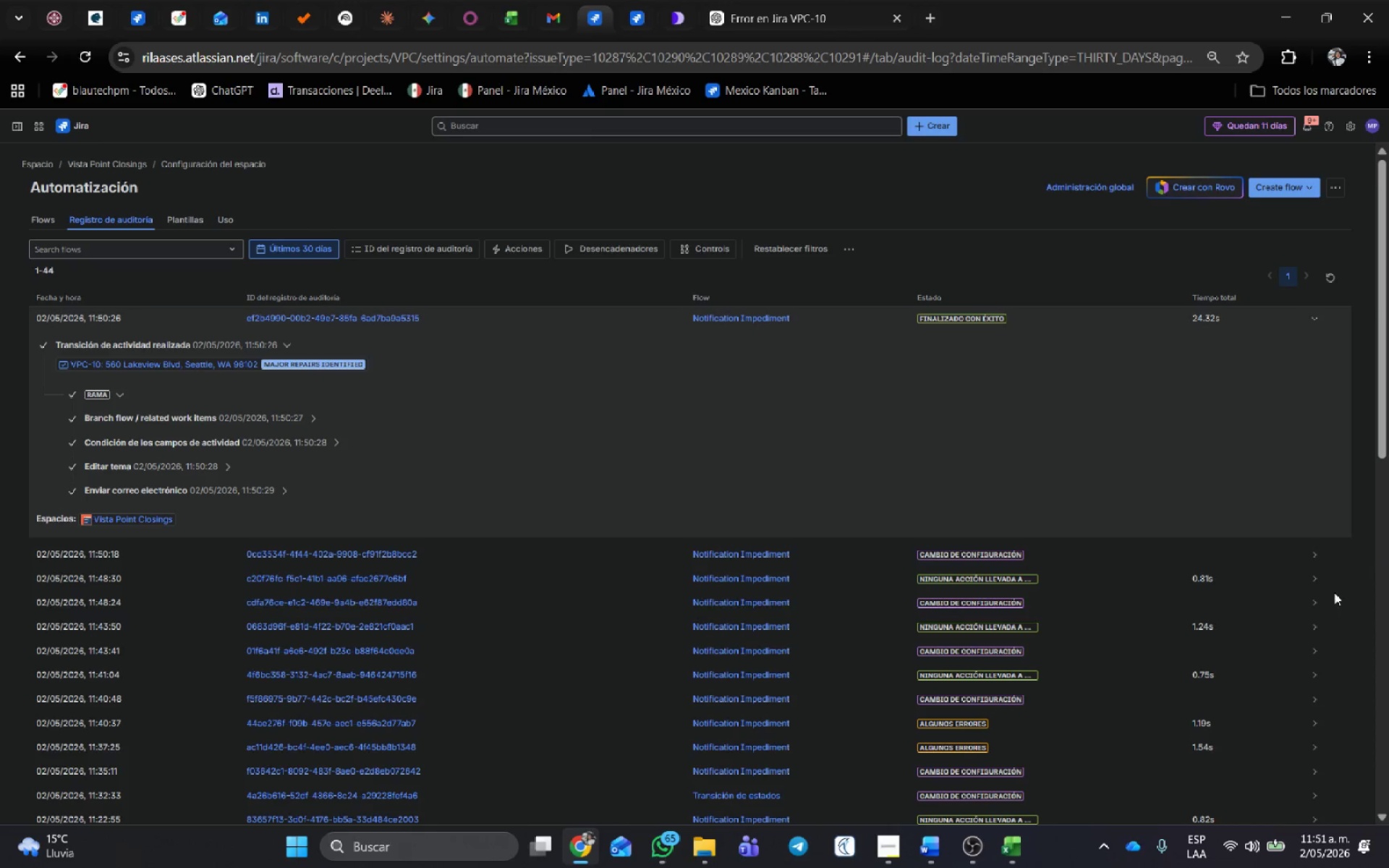 
key(Alt+AltLeft)
 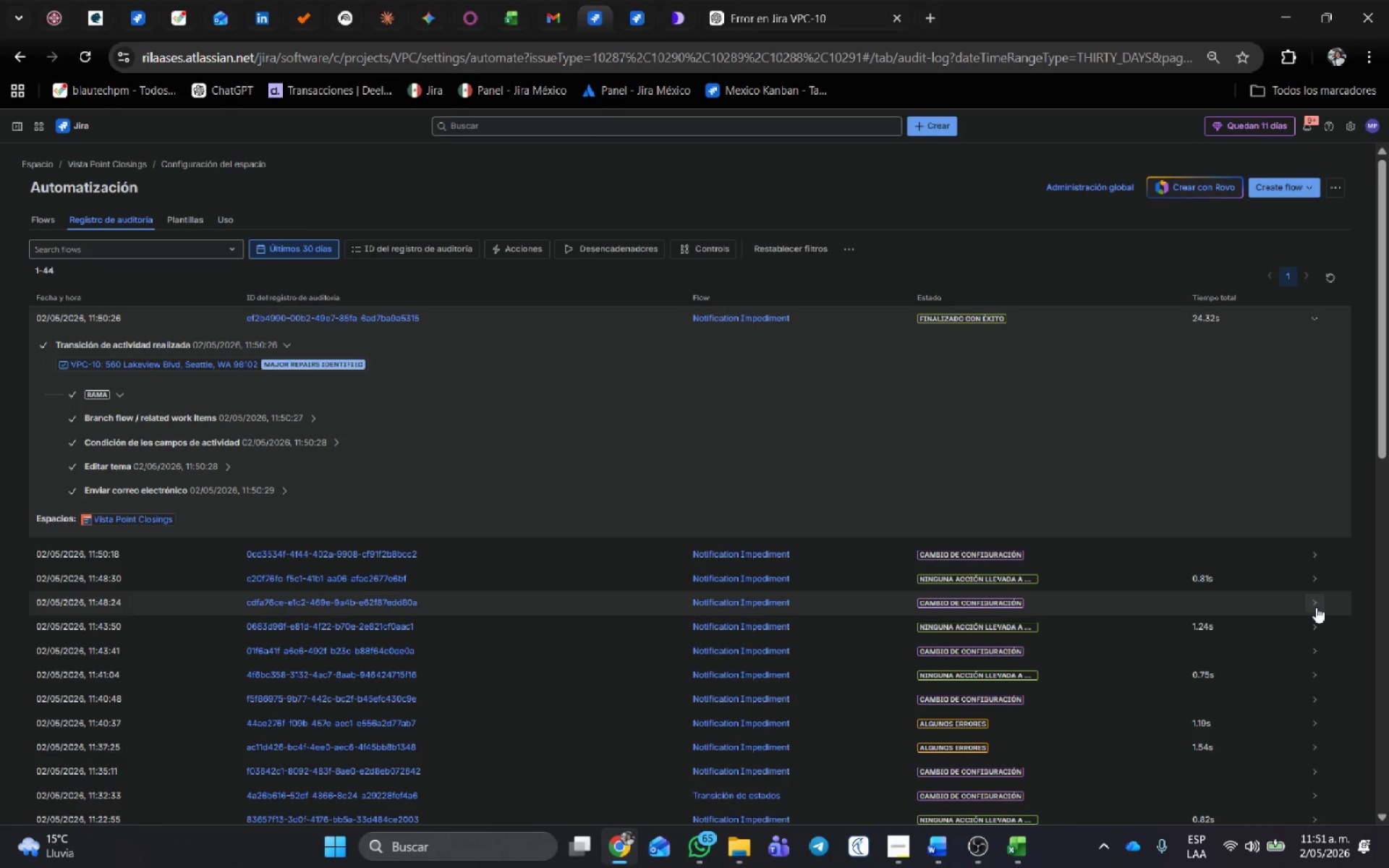 
key(Alt+Tab)